 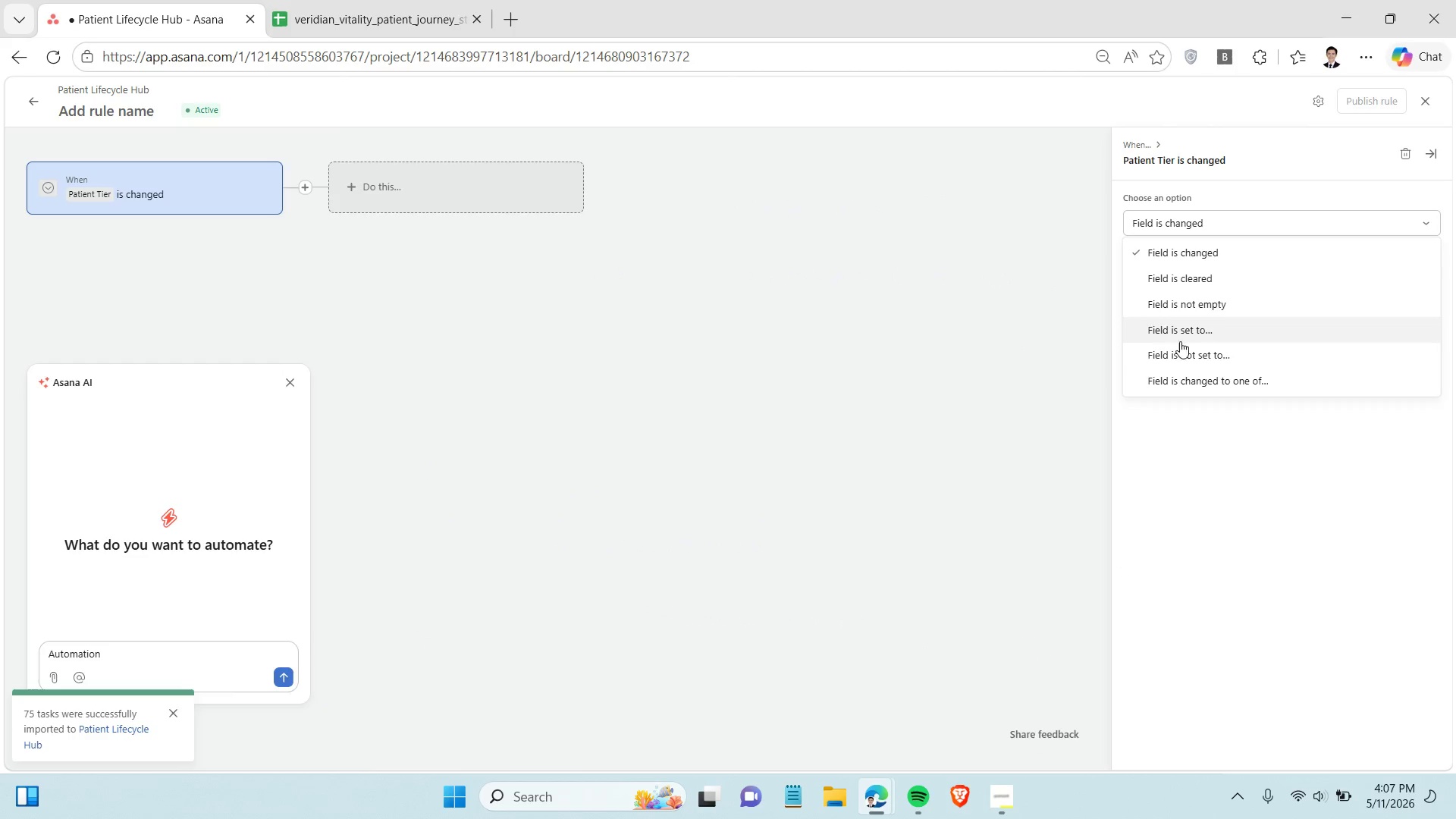 
left_click([1185, 325])
 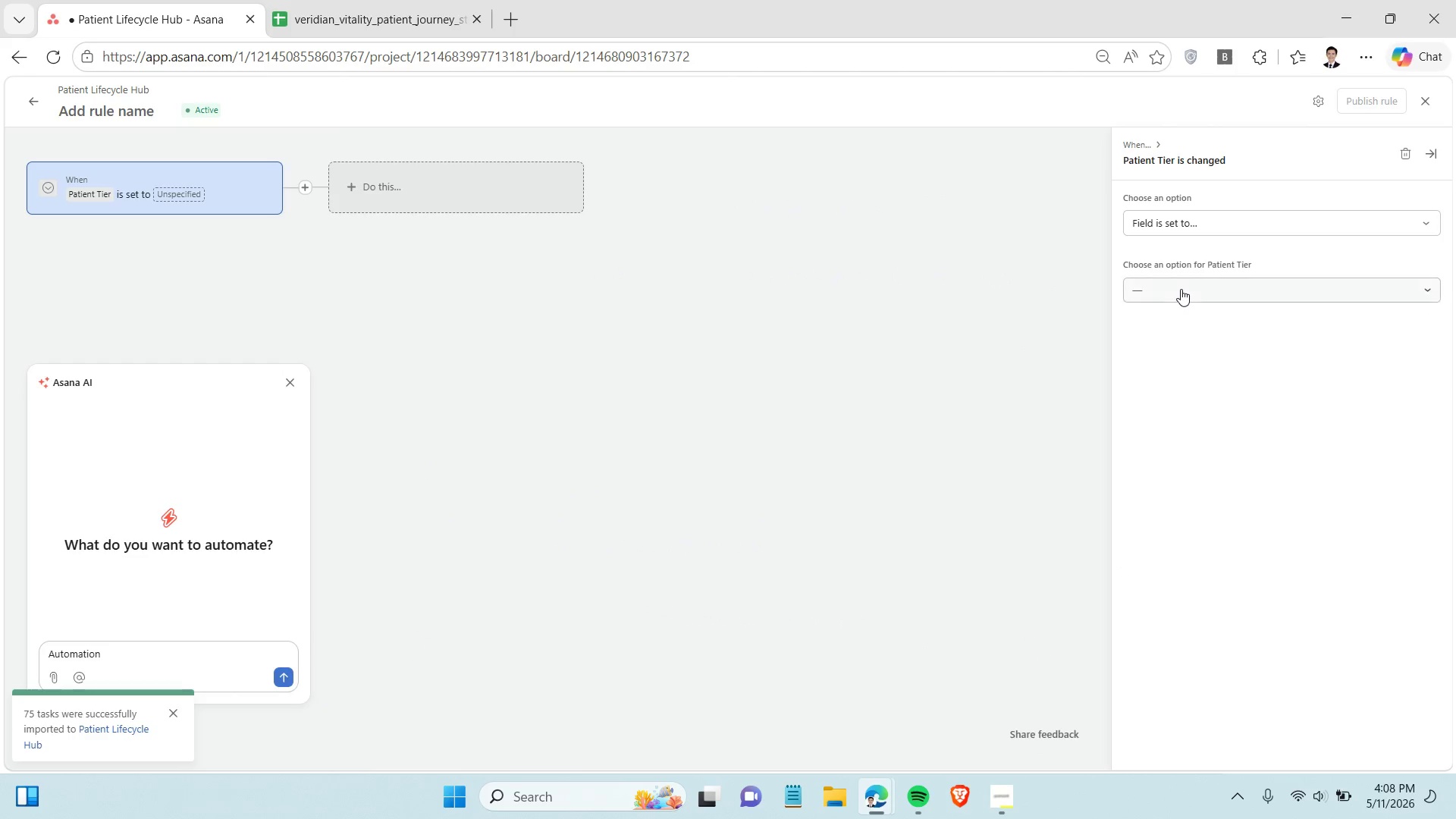 
left_click([1181, 289])
 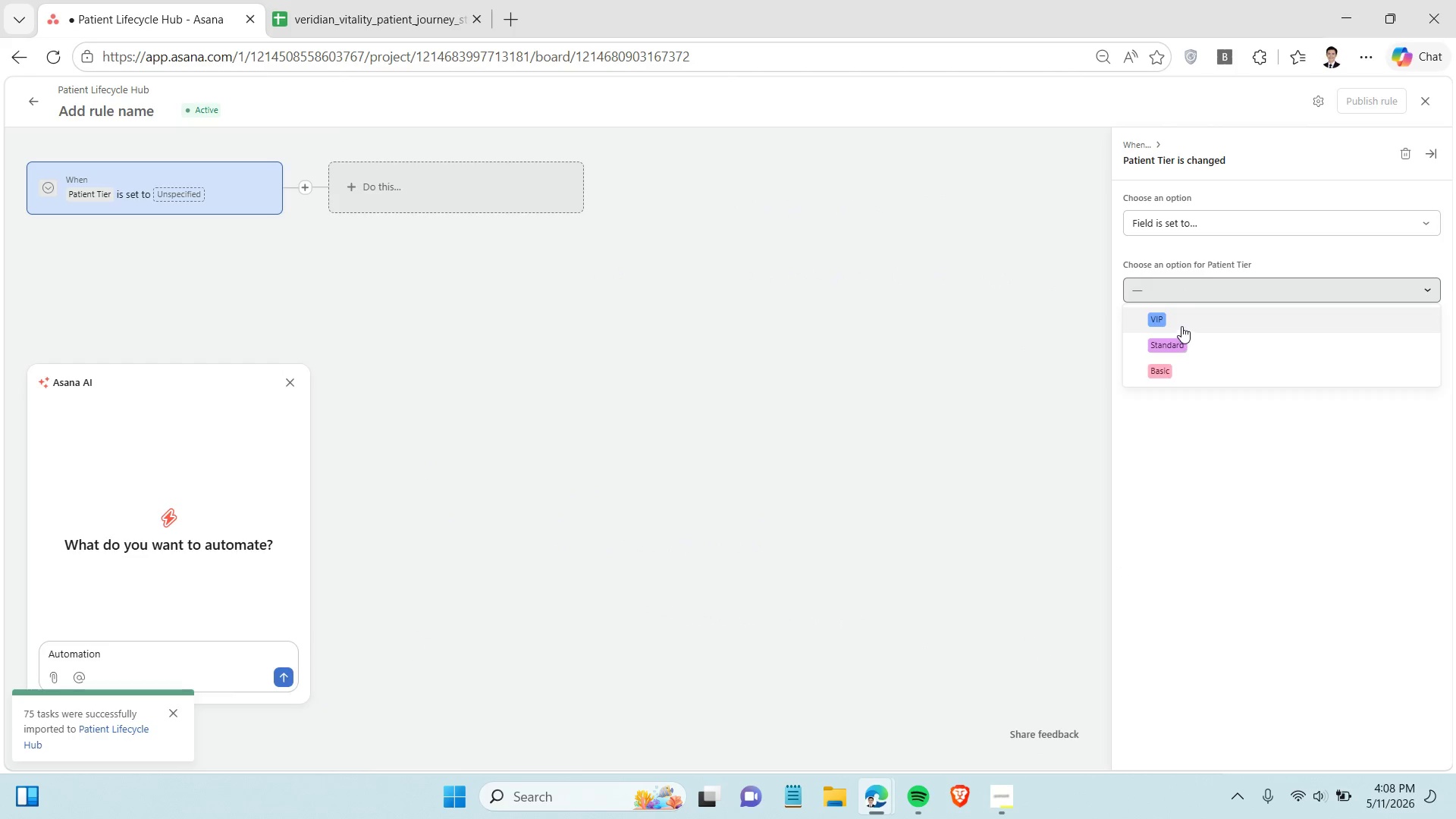 
left_click([1181, 326])
 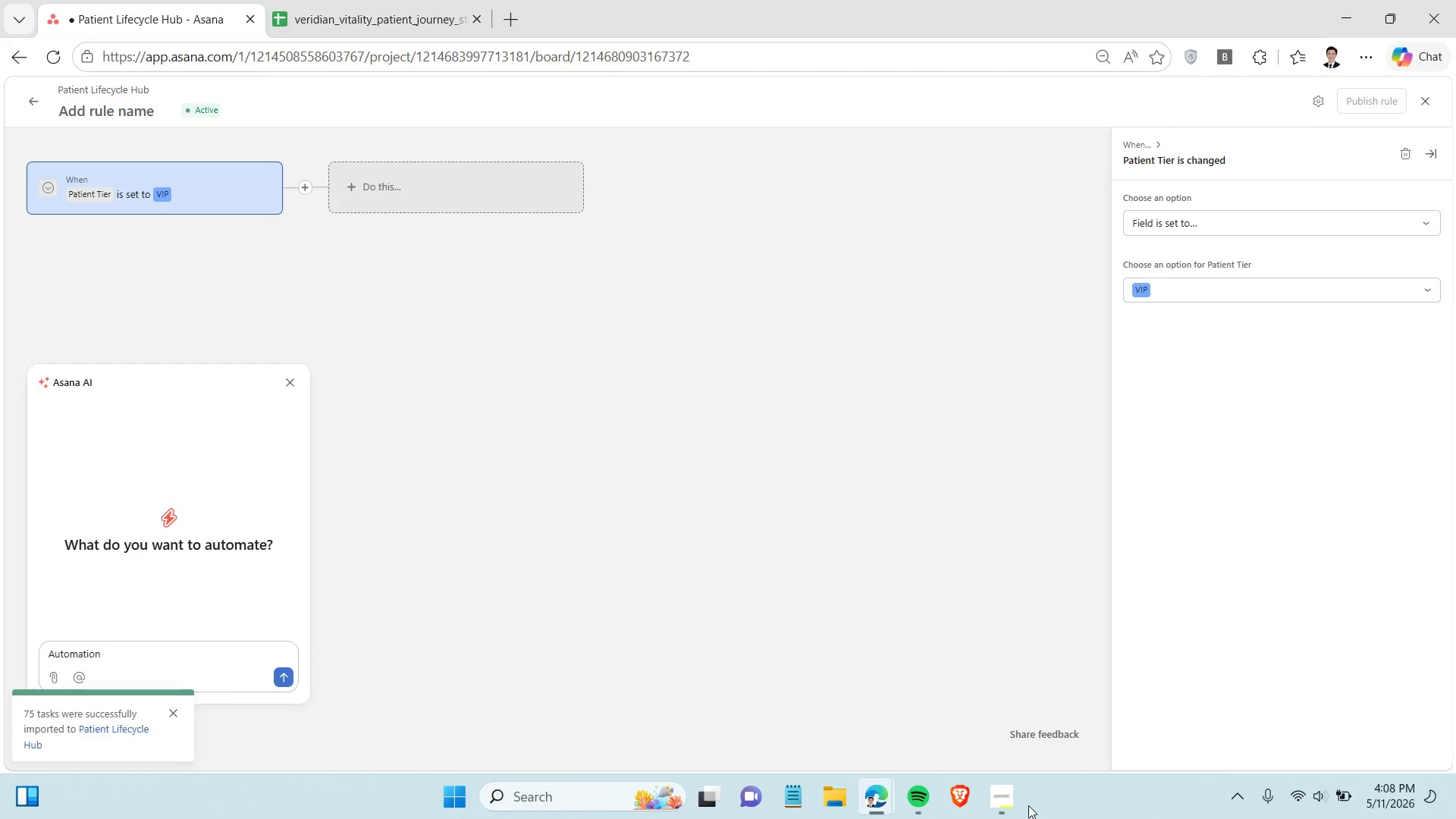 
mouse_move([1002, 796])
 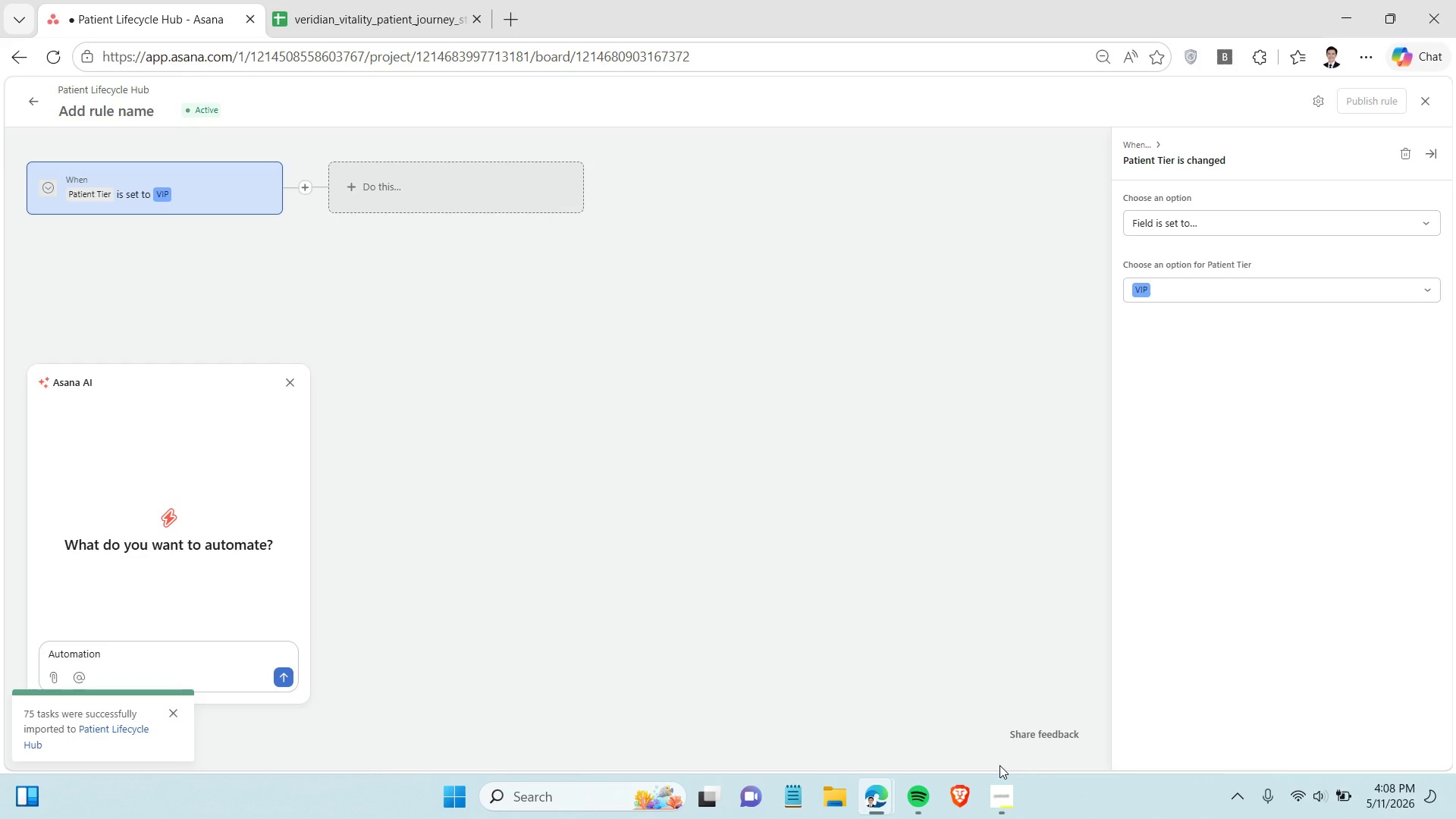 
wait(17.59)
 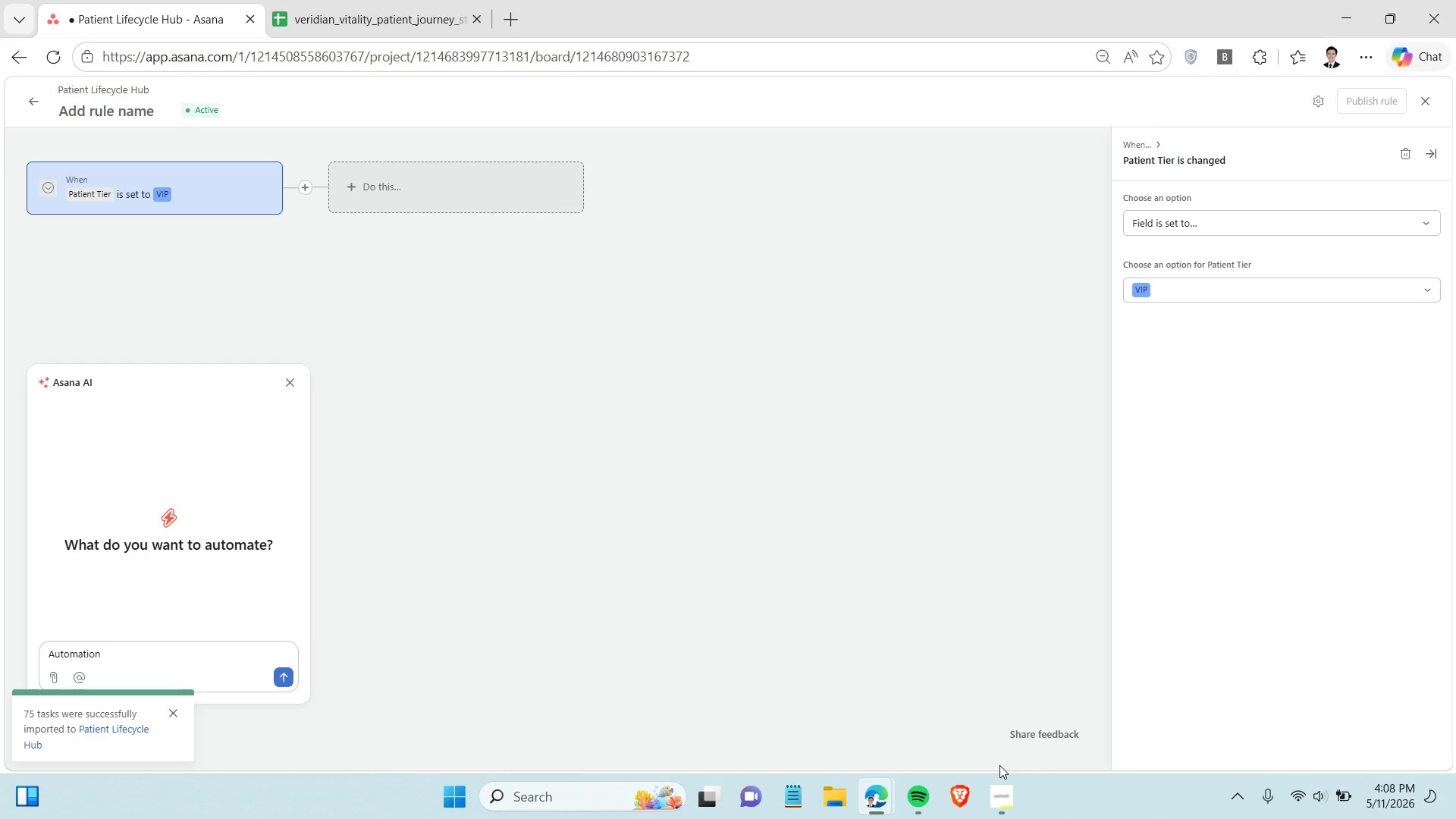 
left_click([441, 187])
 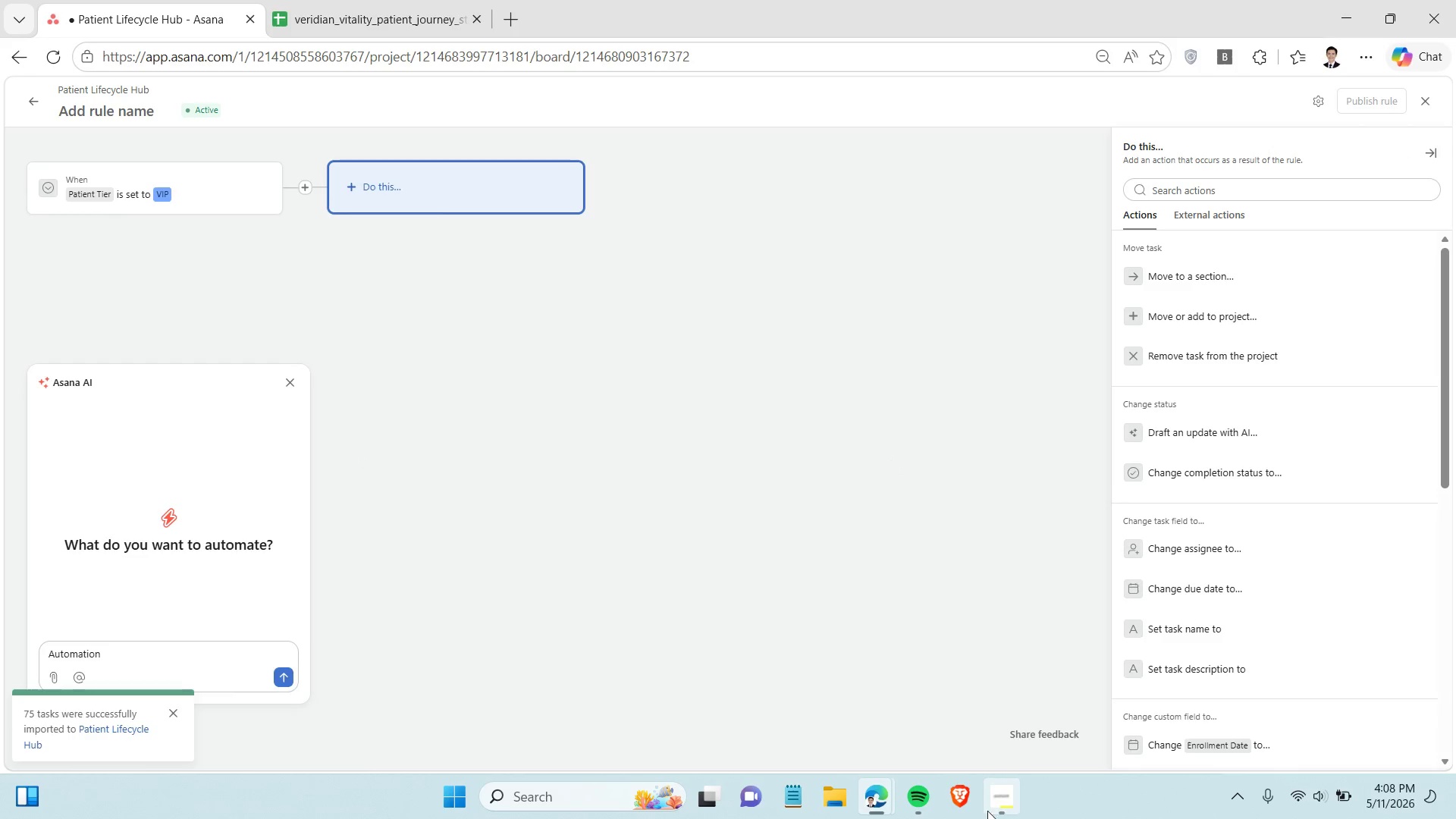 
left_click([997, 802])